 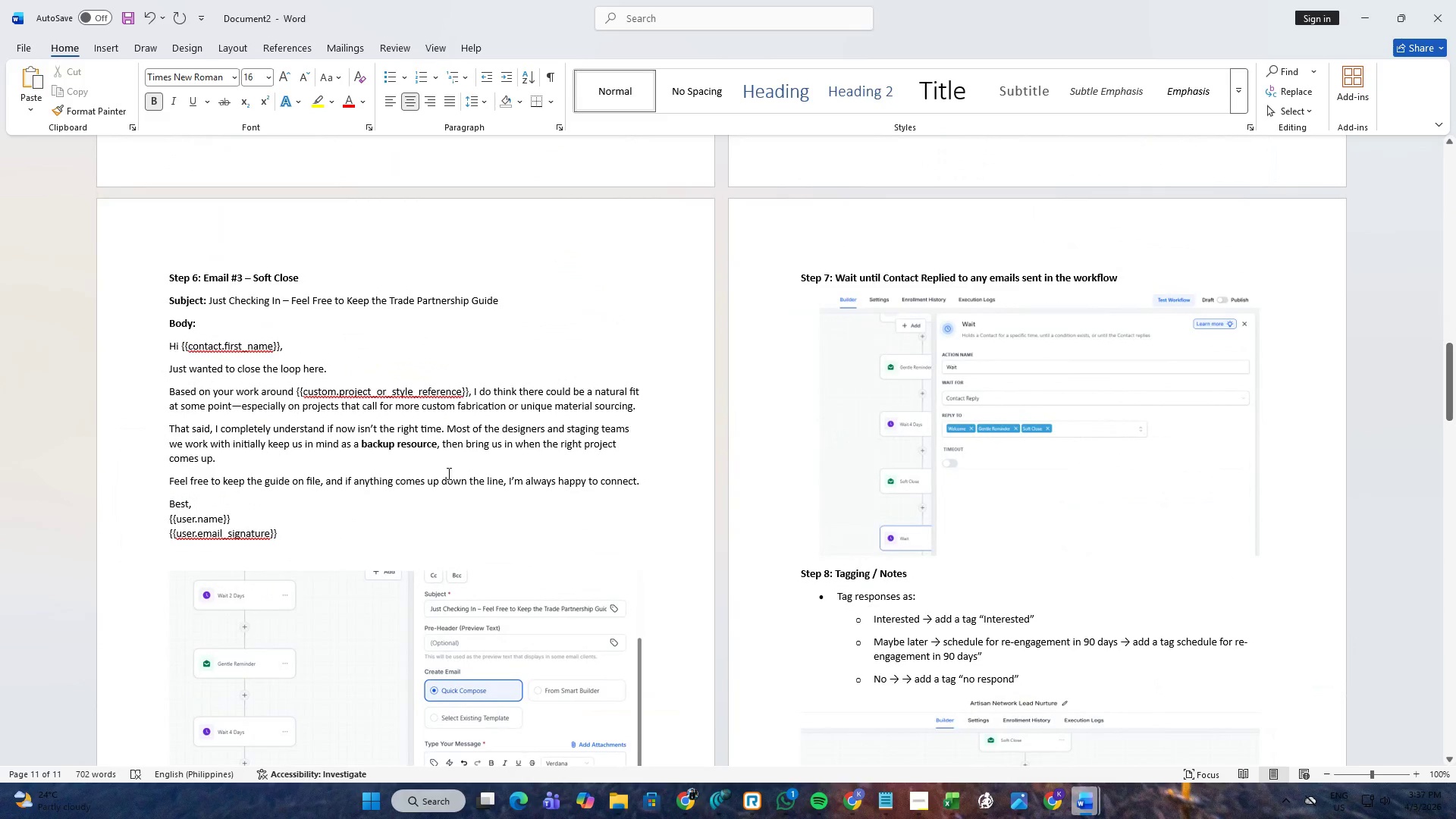 
left_click_drag(start_coordinate=[298, 535], to_coordinate=[168, 303])
 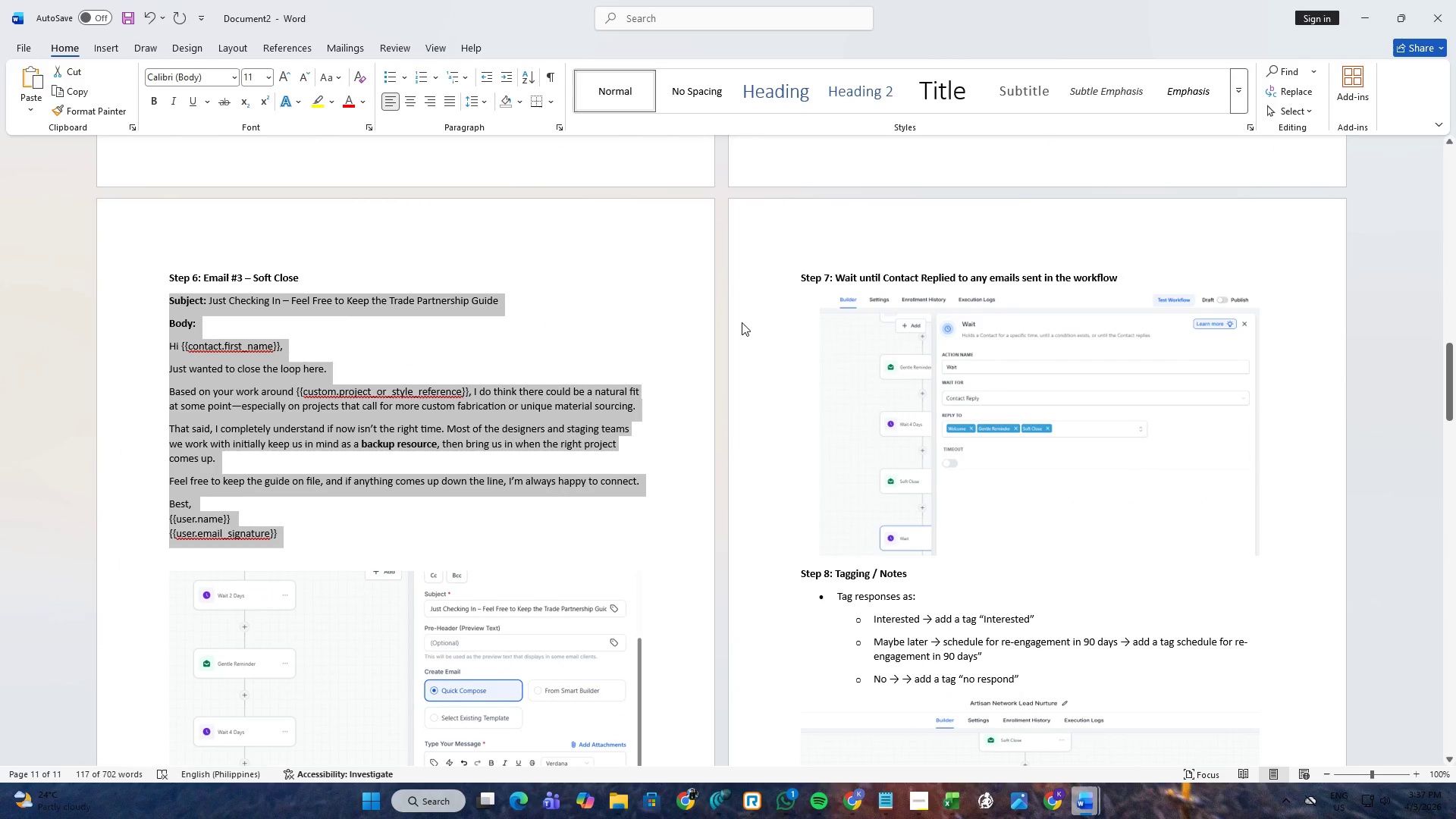 
key(Control+C)
 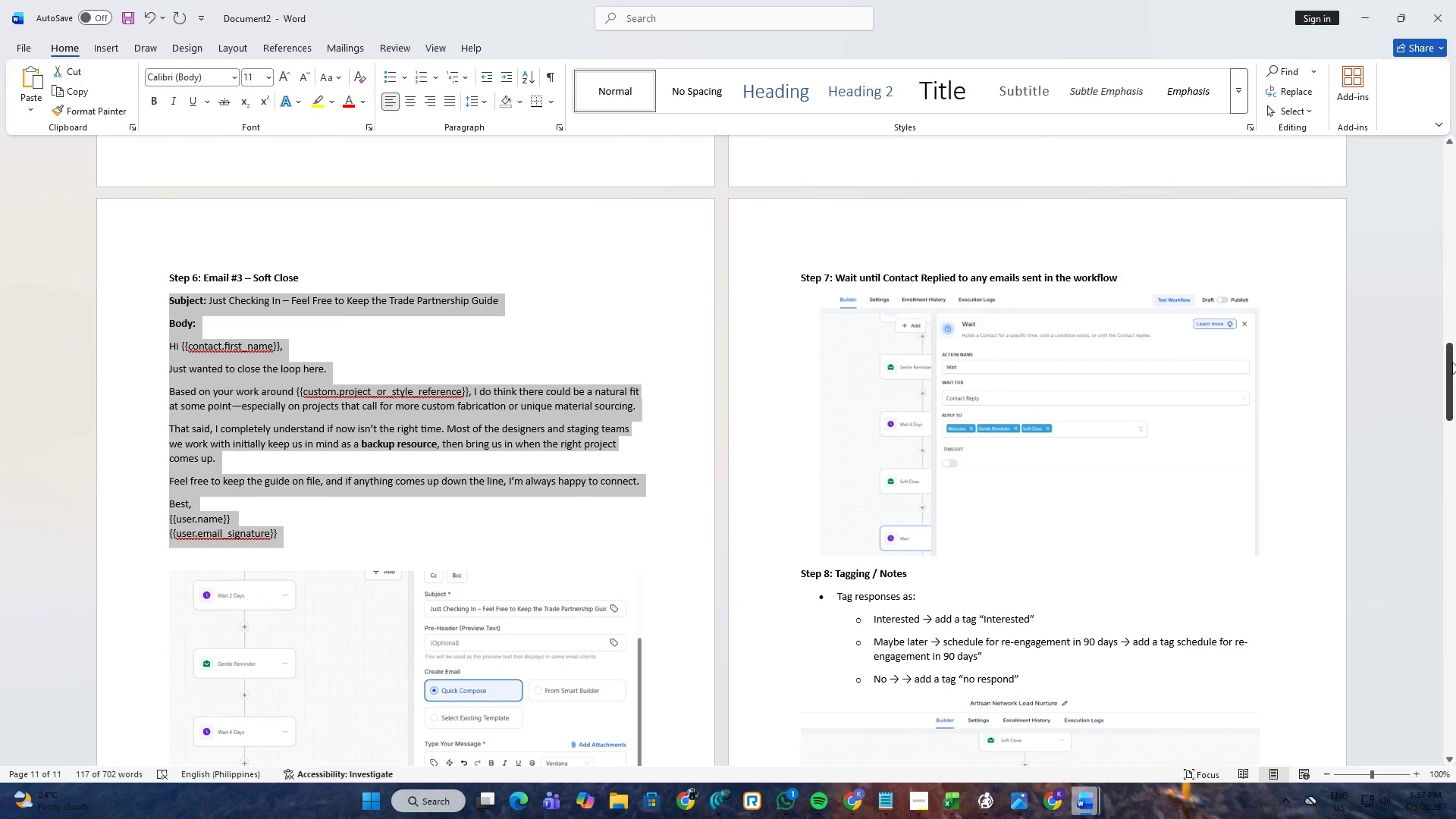 
left_click_drag(start_coordinate=[1452, 363], to_coordinate=[1363, 645])
 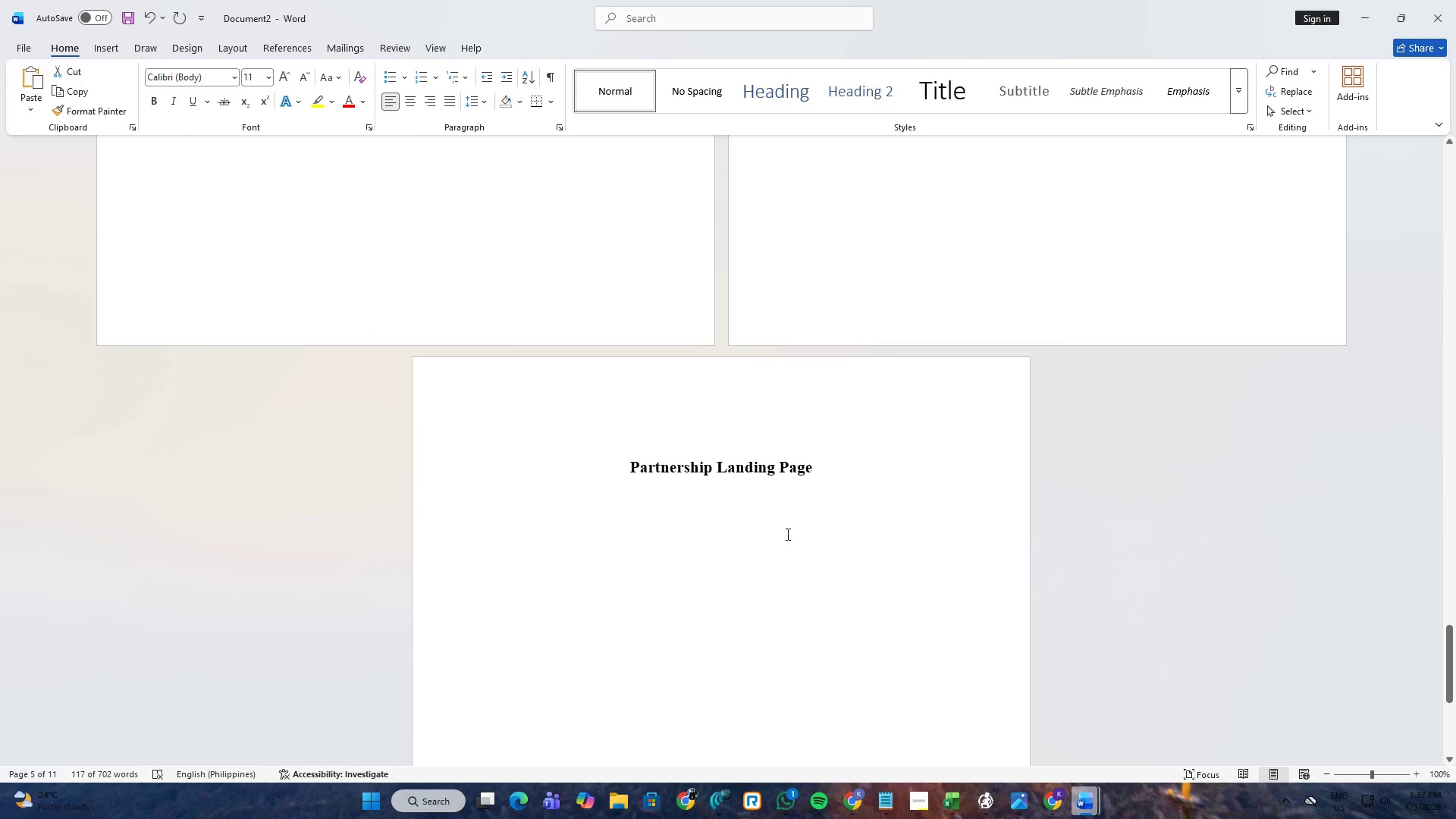 
left_click([786, 534])
 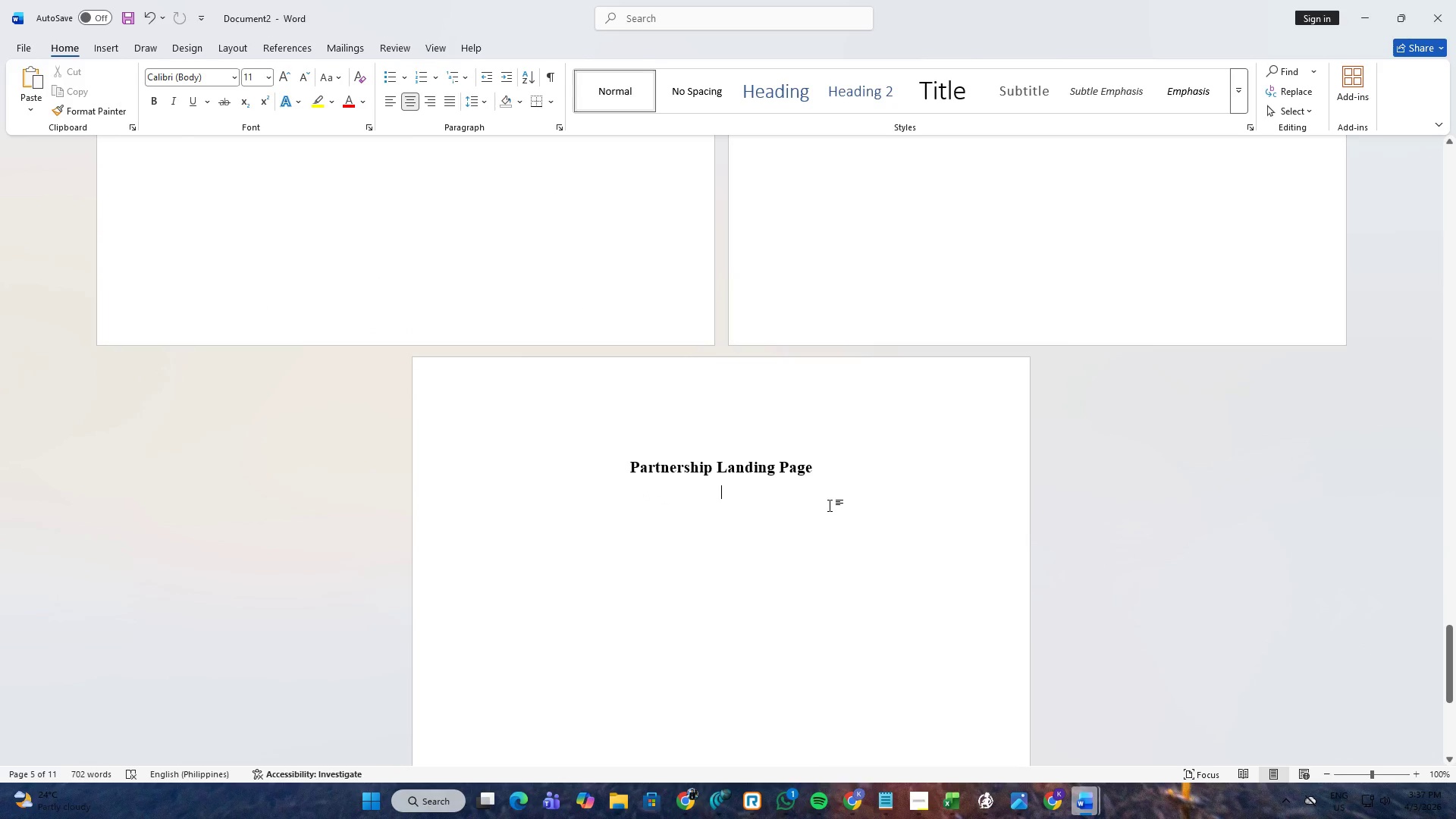 
key(Control+ControlLeft)
 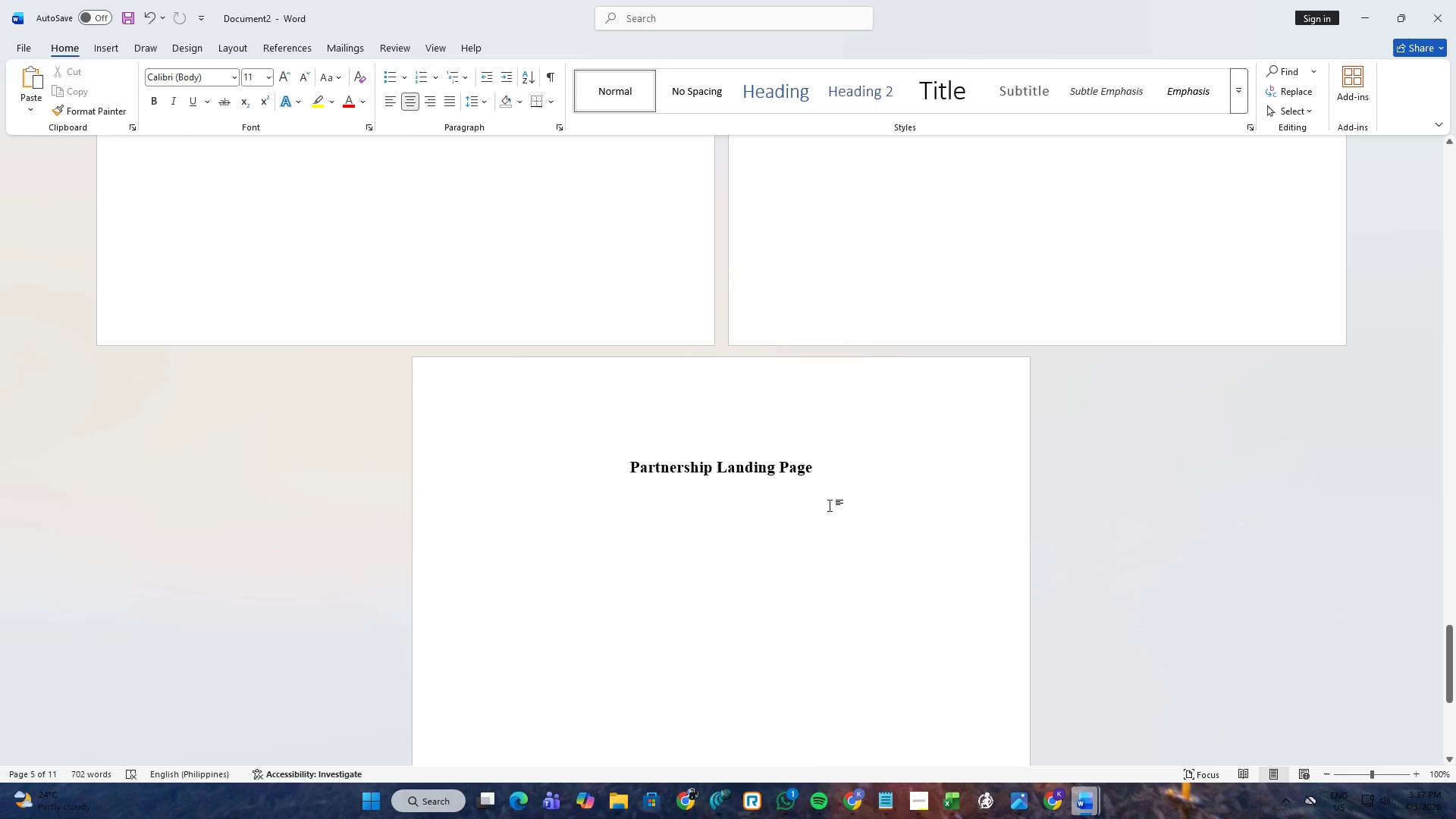 
key(Control+V)
 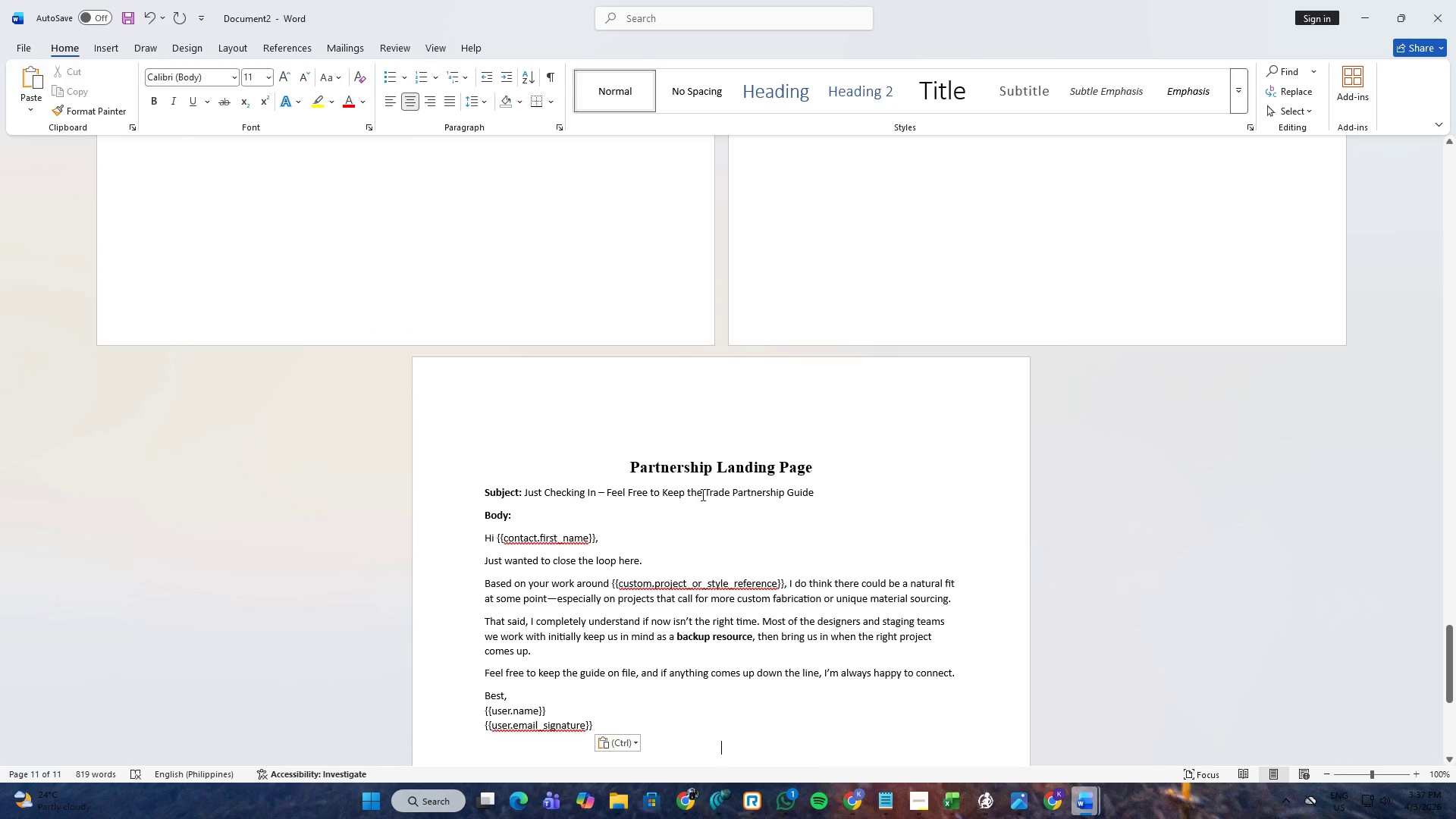 
left_click([819, 471])
 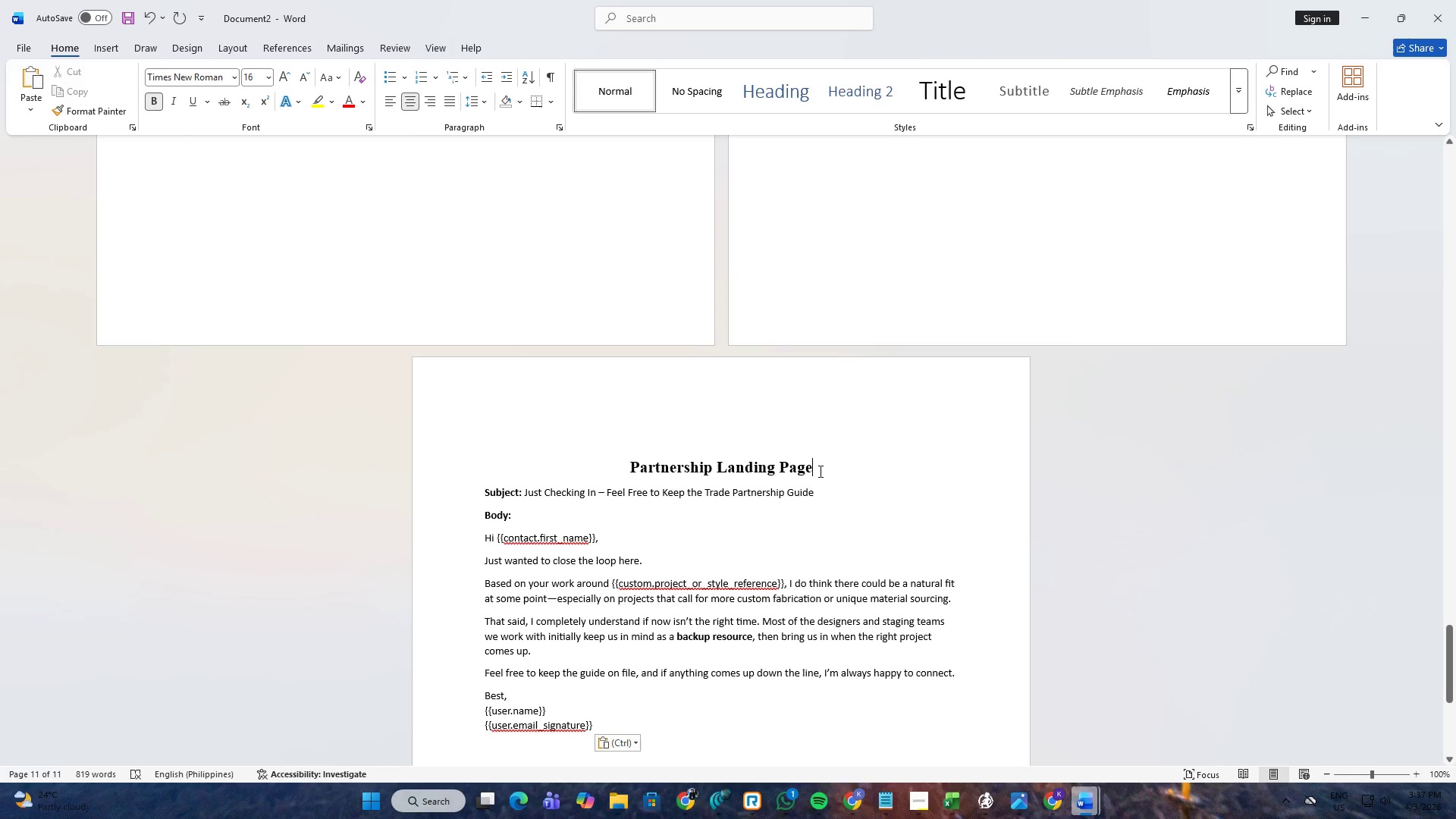 
key(Control+ControlLeft)
 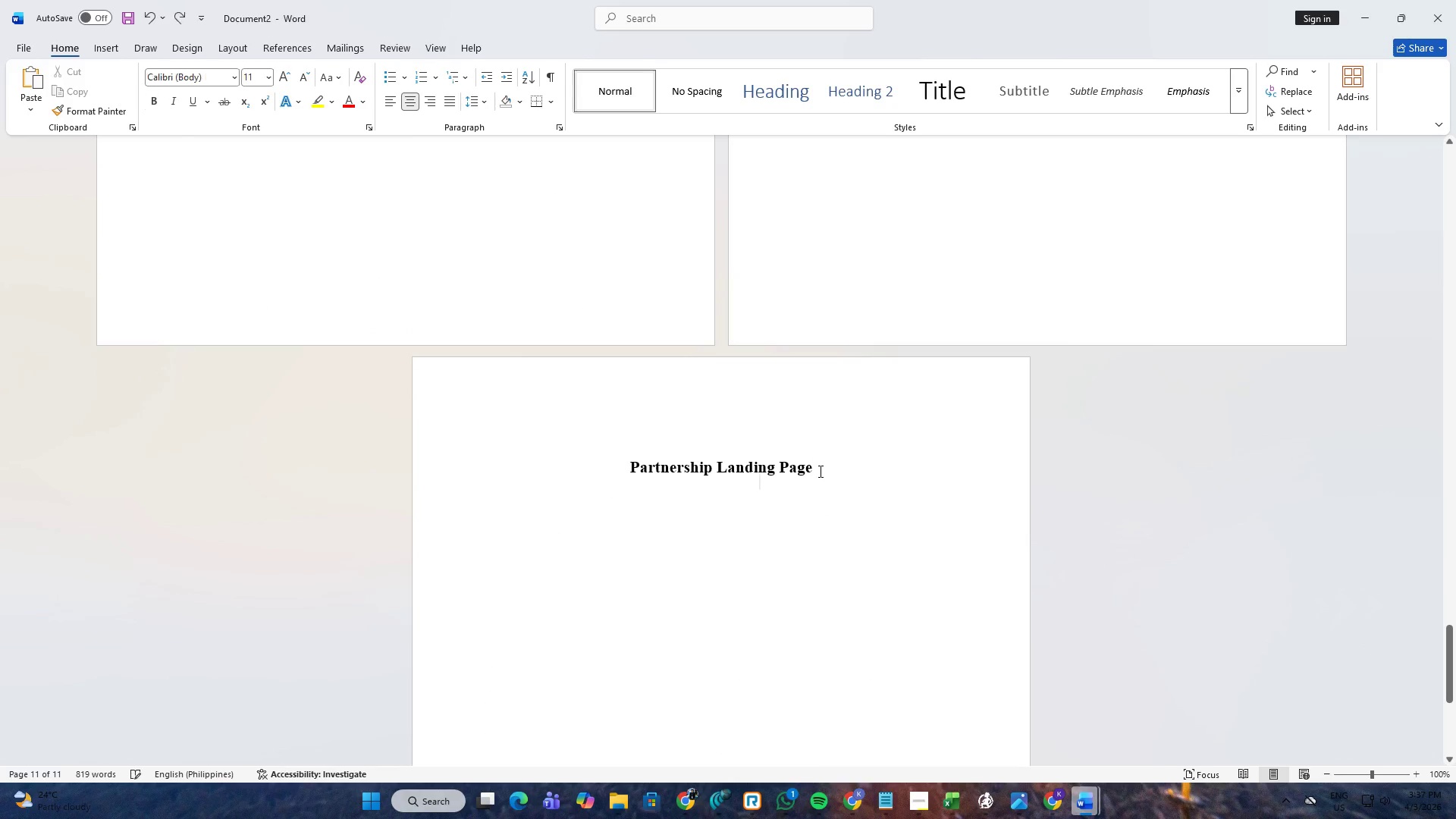 
key(Control+Z)
 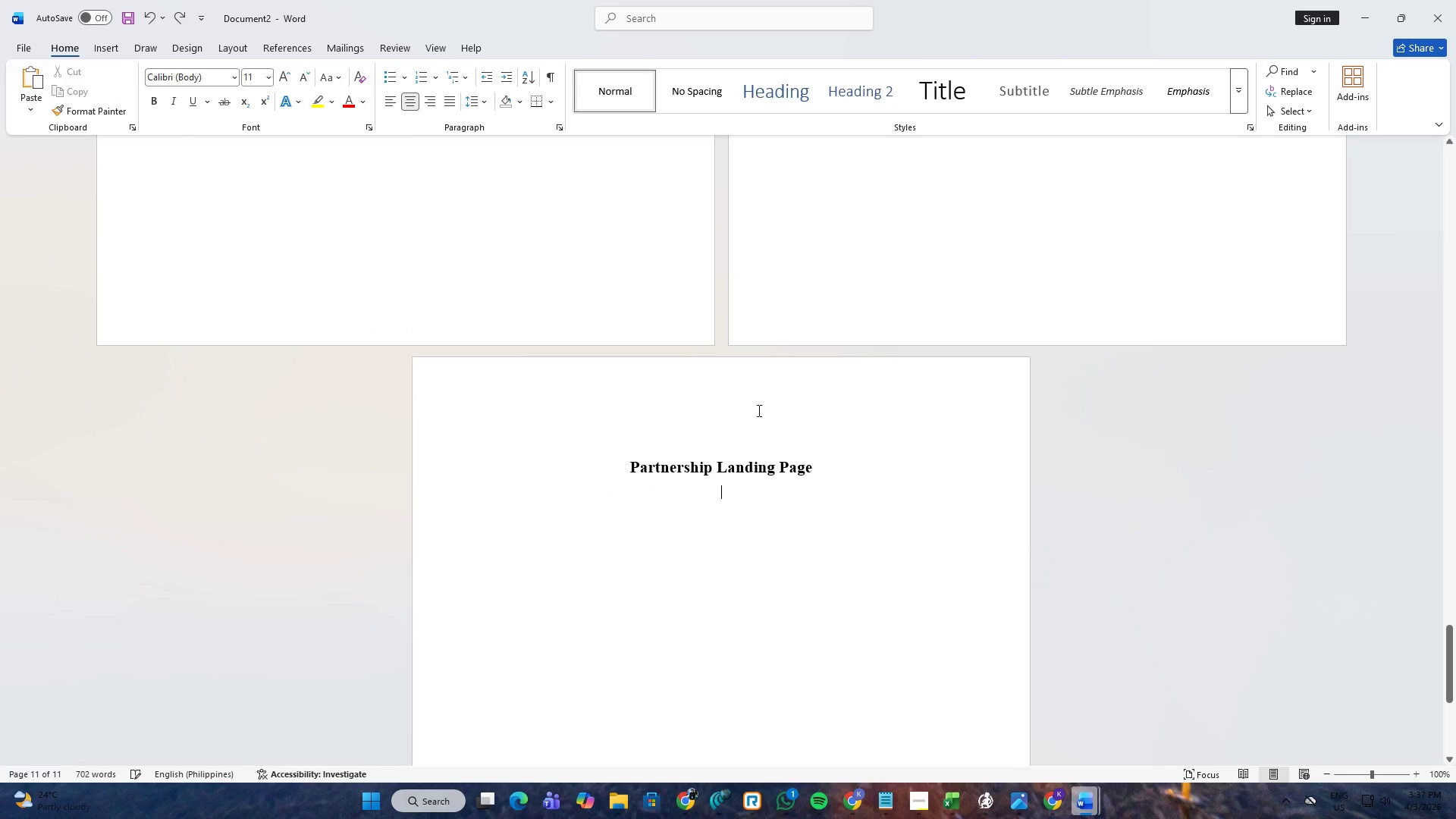 
left_click([758, 410])